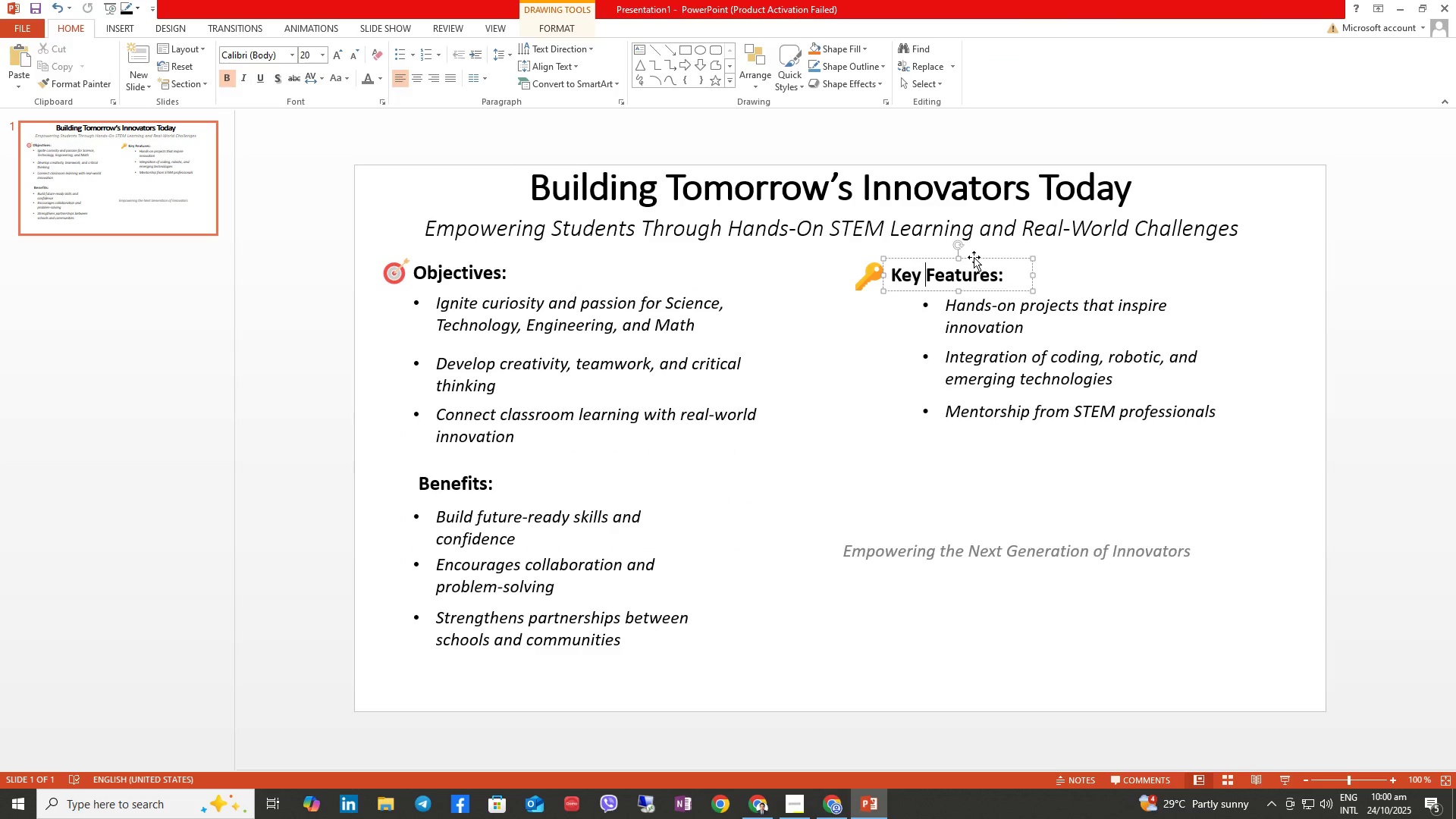 
left_click_drag(start_coordinate=[974, 257], to_coordinate=[1003, 255])
 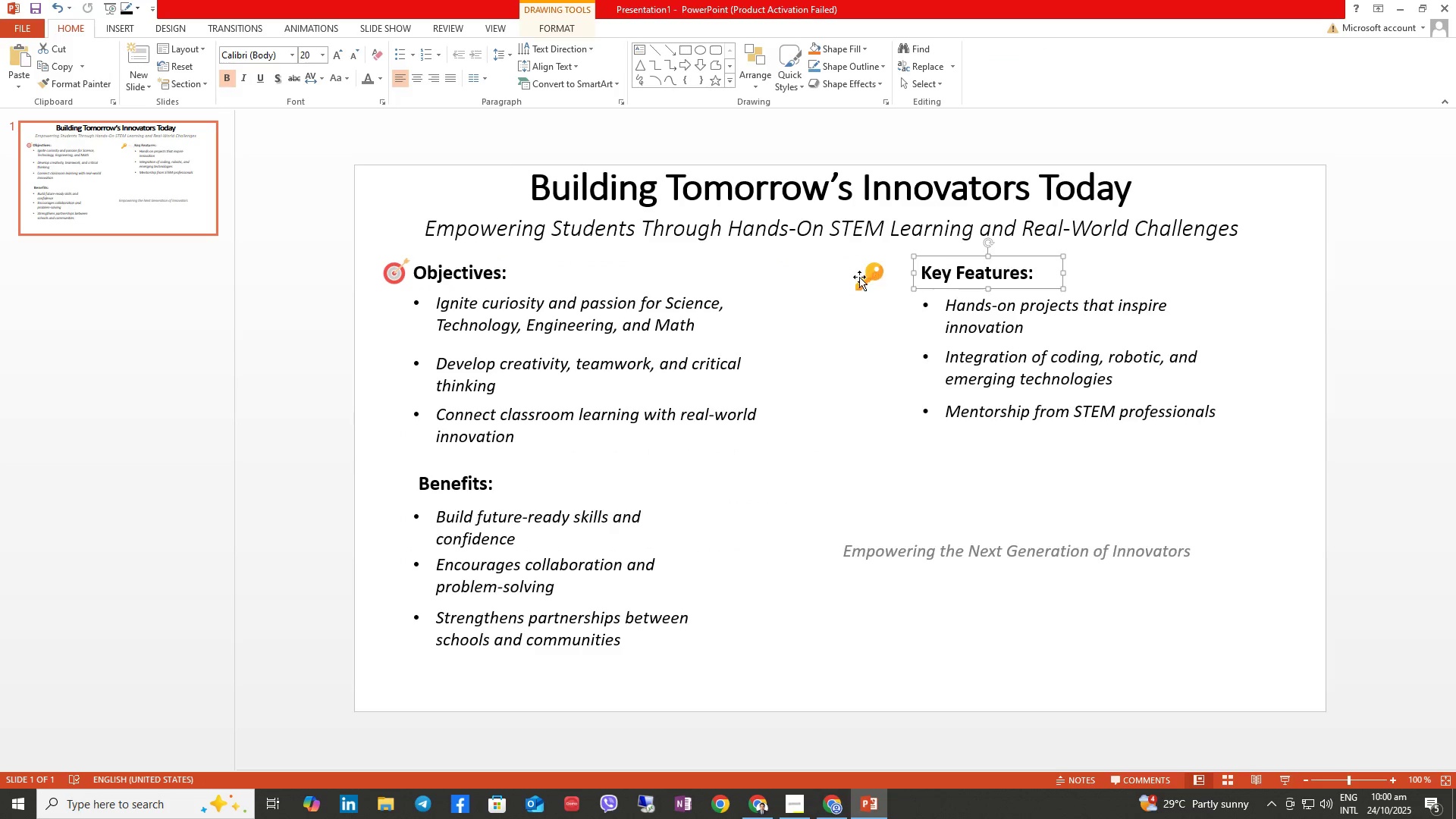 
left_click([865, 271])
 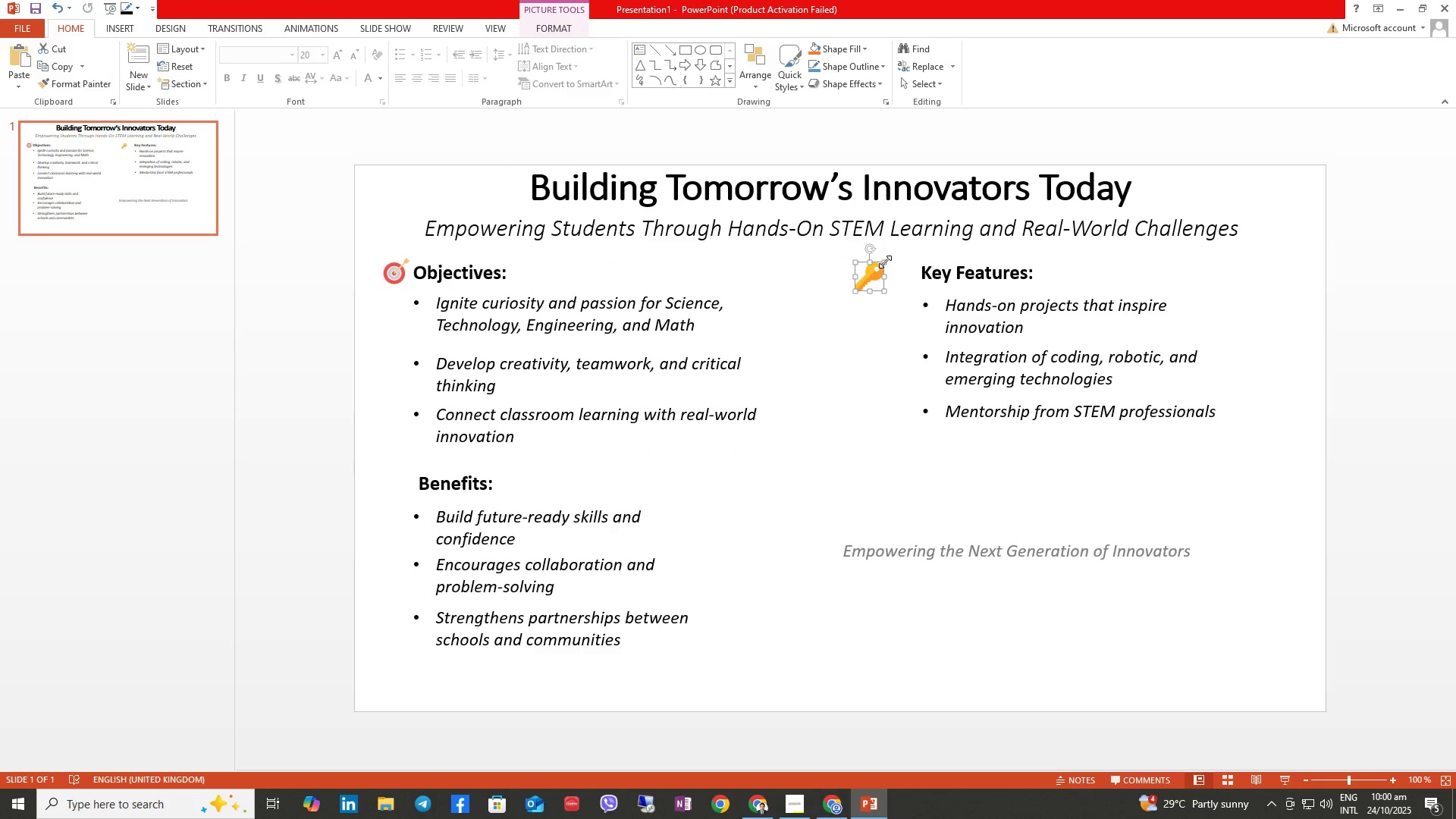 
left_click_drag(start_coordinate=[885, 262], to_coordinate=[880, 267])
 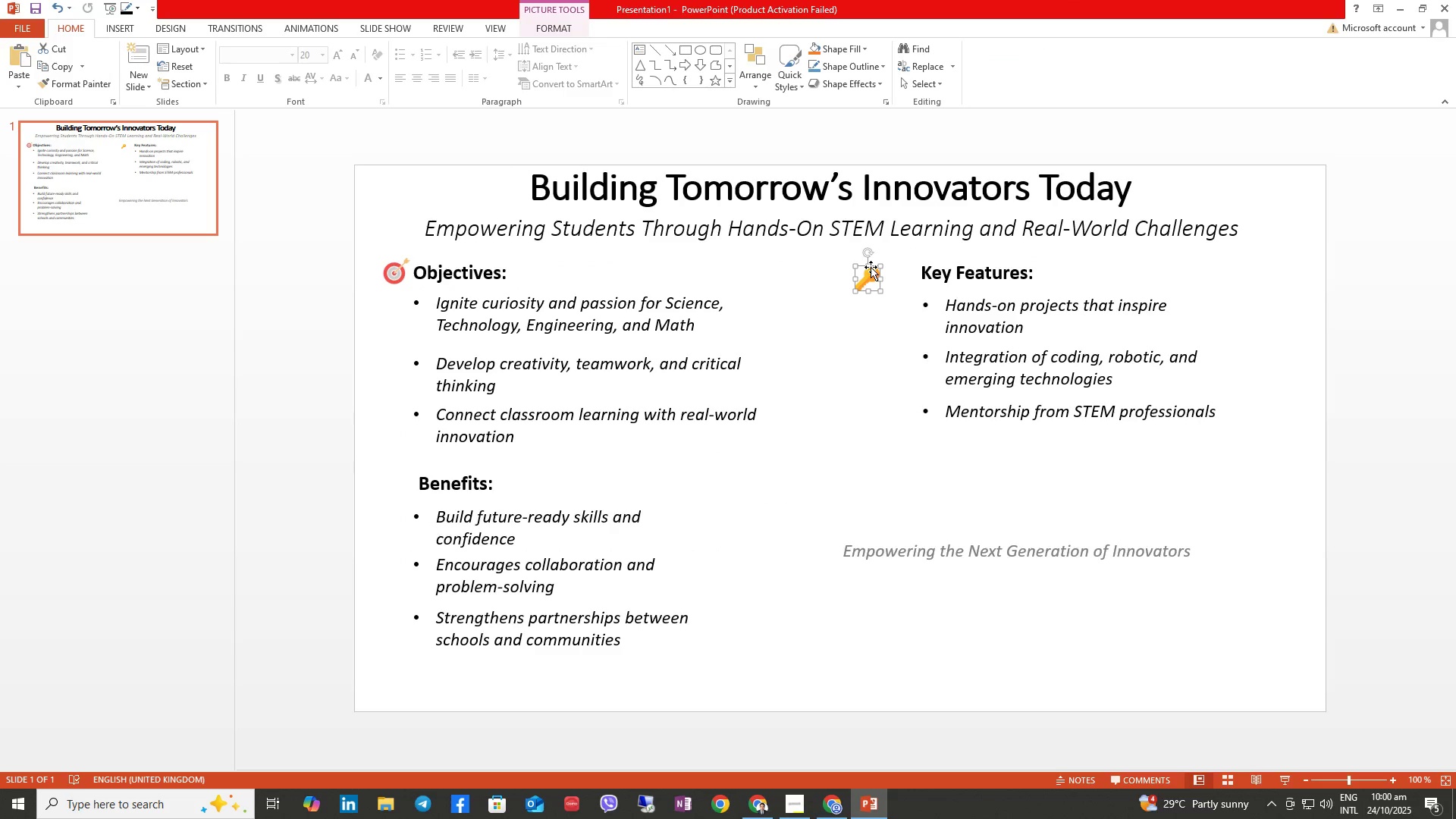 
left_click_drag(start_coordinate=[873, 266], to_coordinate=[911, 261])
 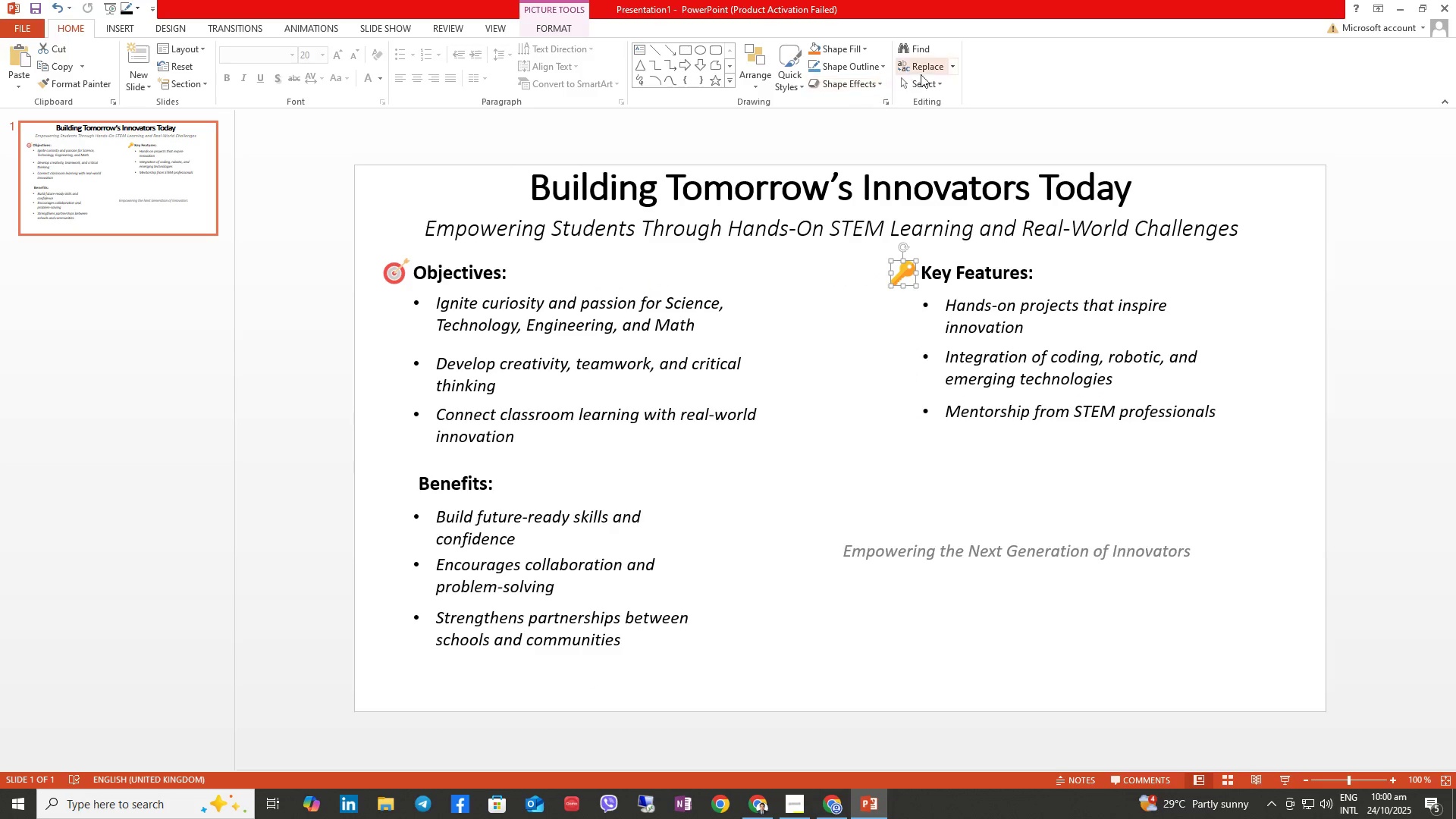 
left_click([132, 28])
 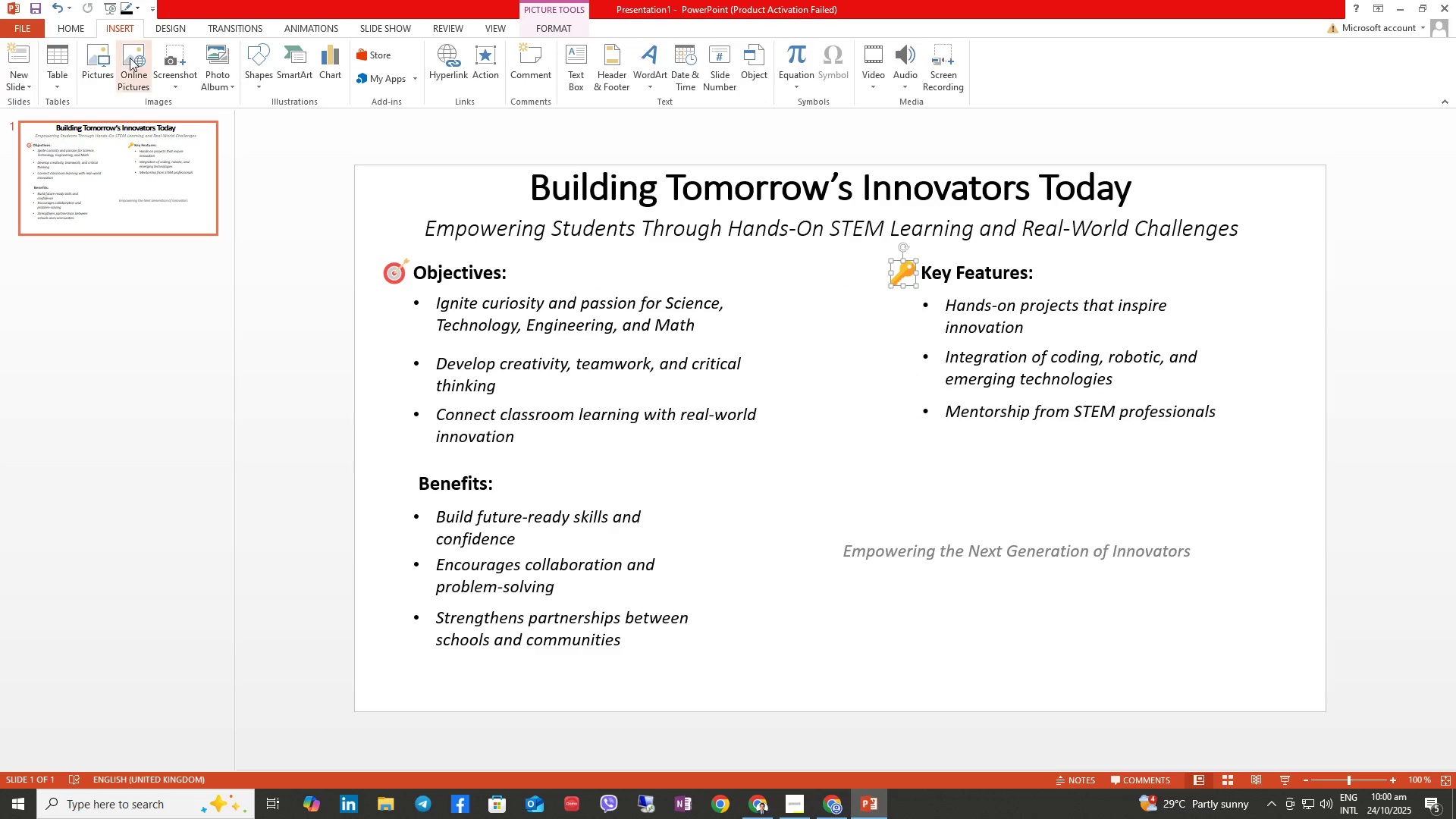 
left_click([112, 61])
 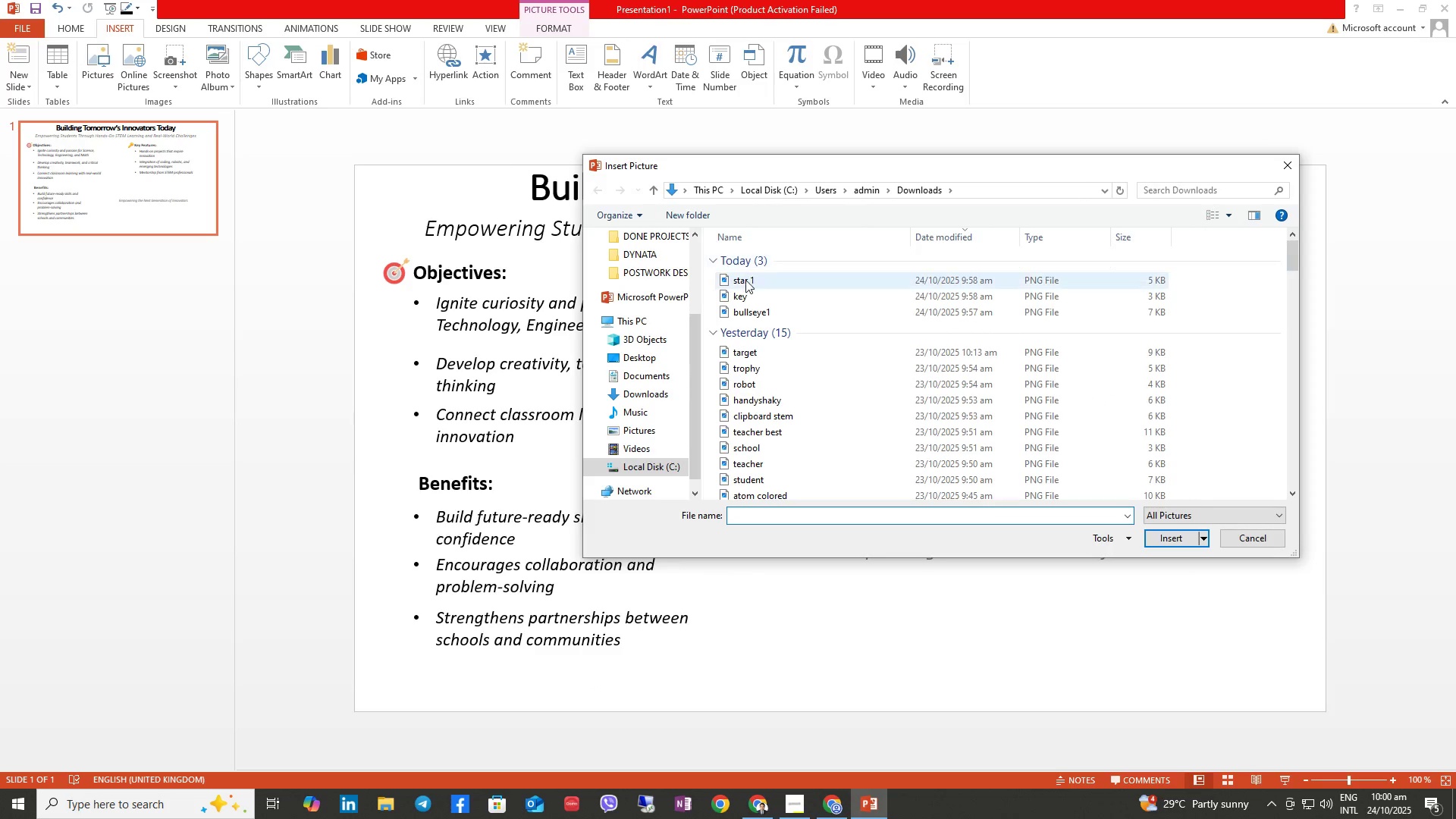 
left_click([748, 284])
 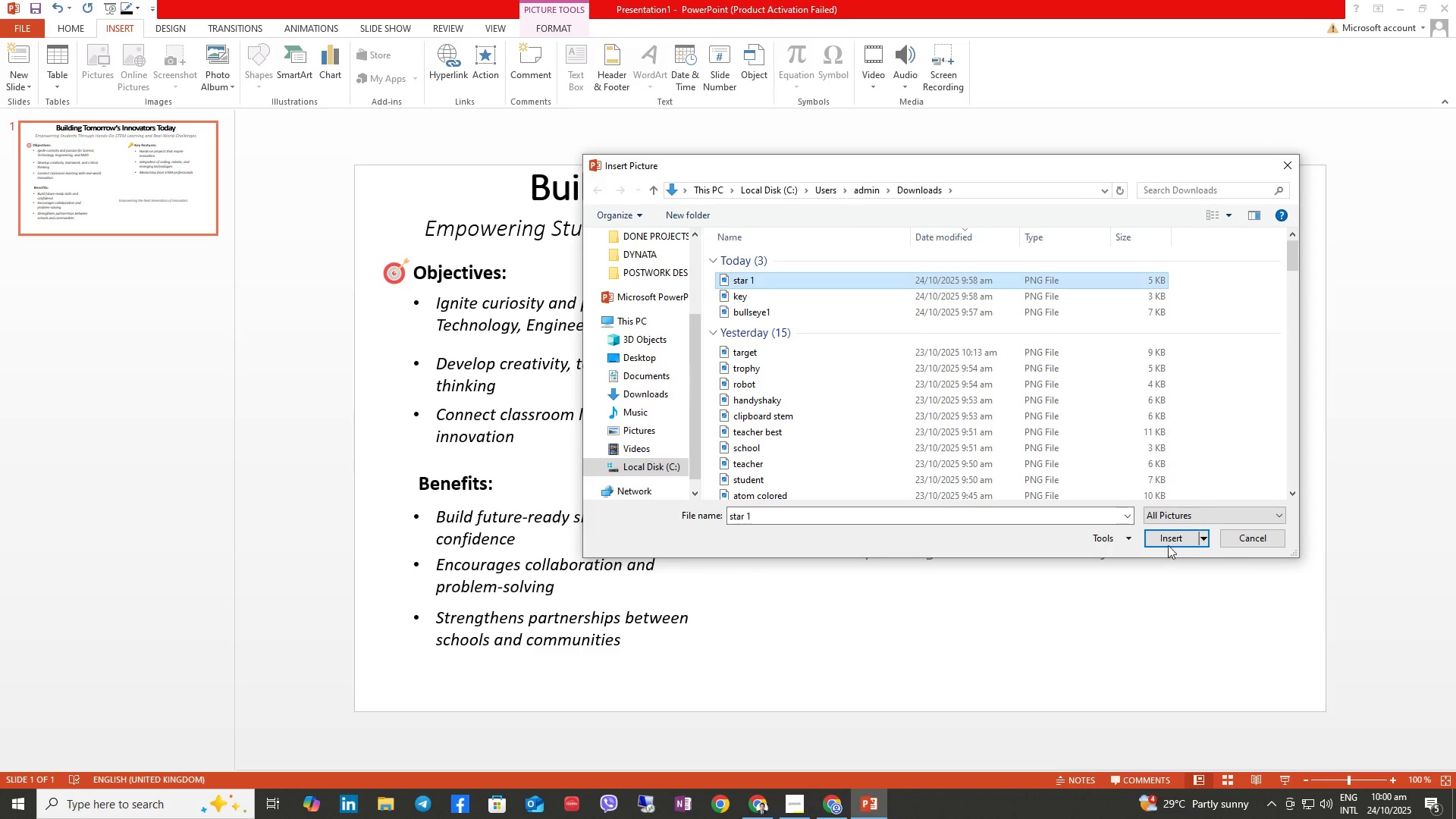 
left_click([1166, 540])
 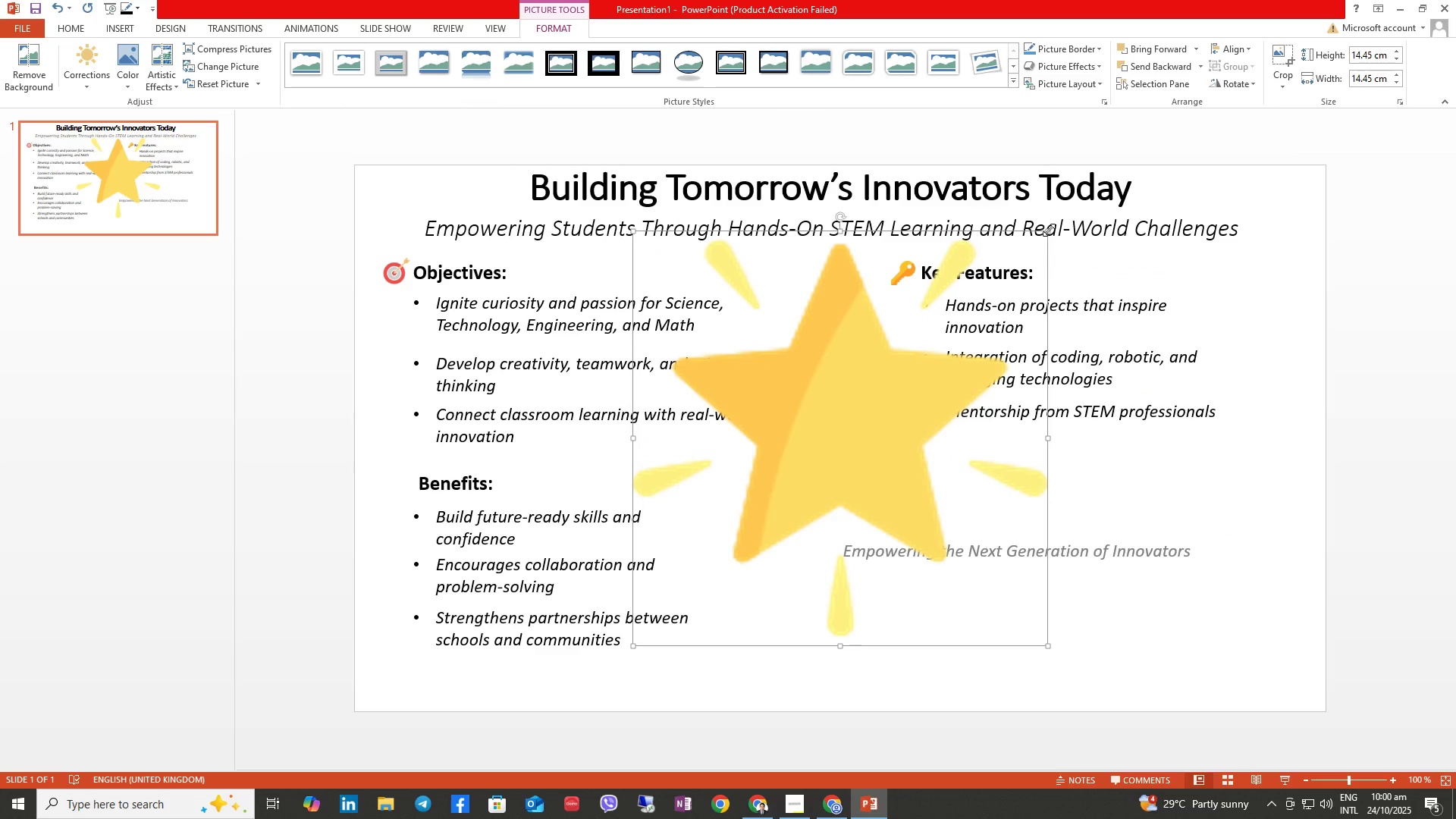 
left_click_drag(start_coordinate=[1049, 230], to_coordinate=[653, 617])
 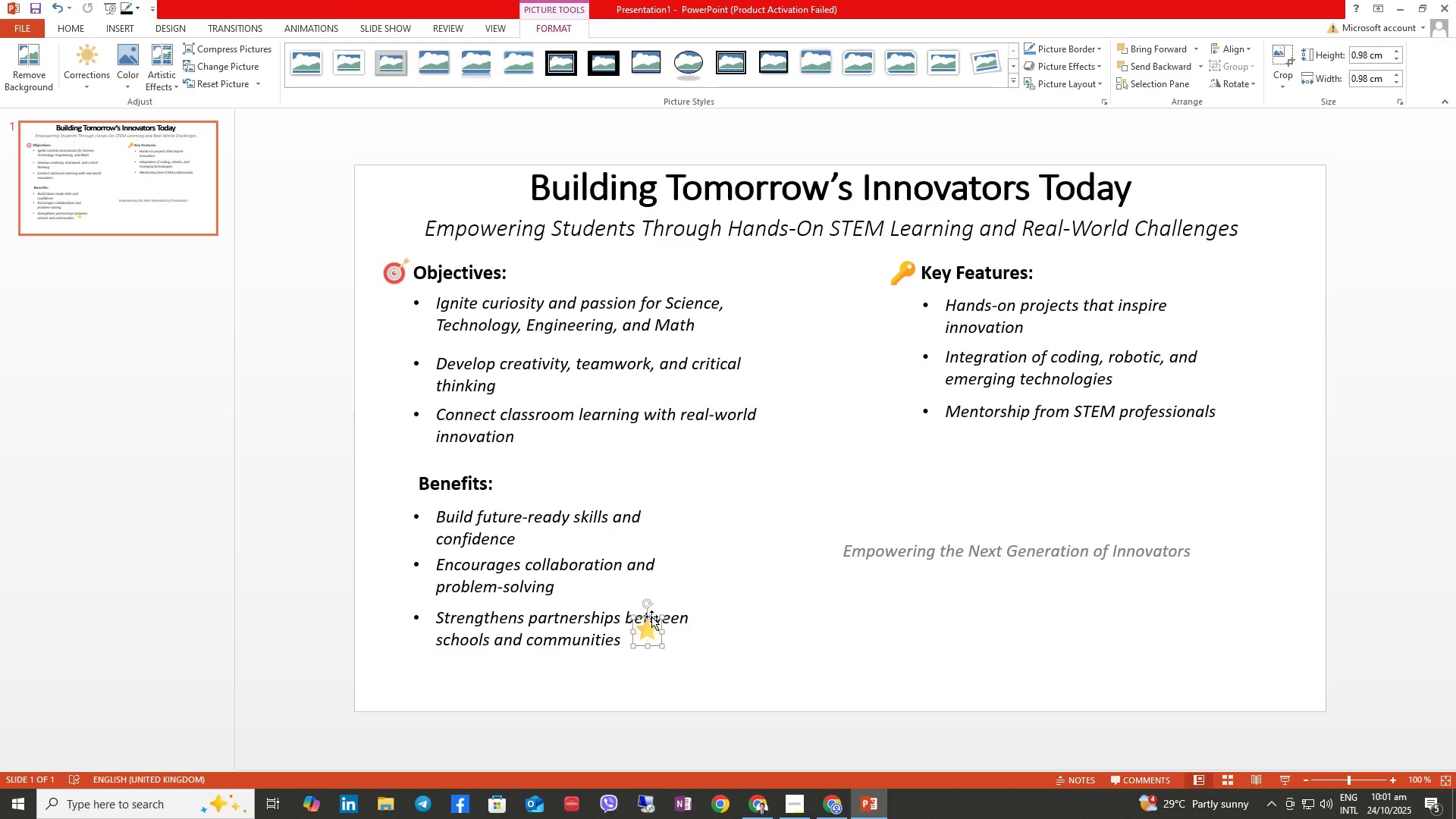 
left_click_drag(start_coordinate=[651, 617], to_coordinate=[405, 469])
 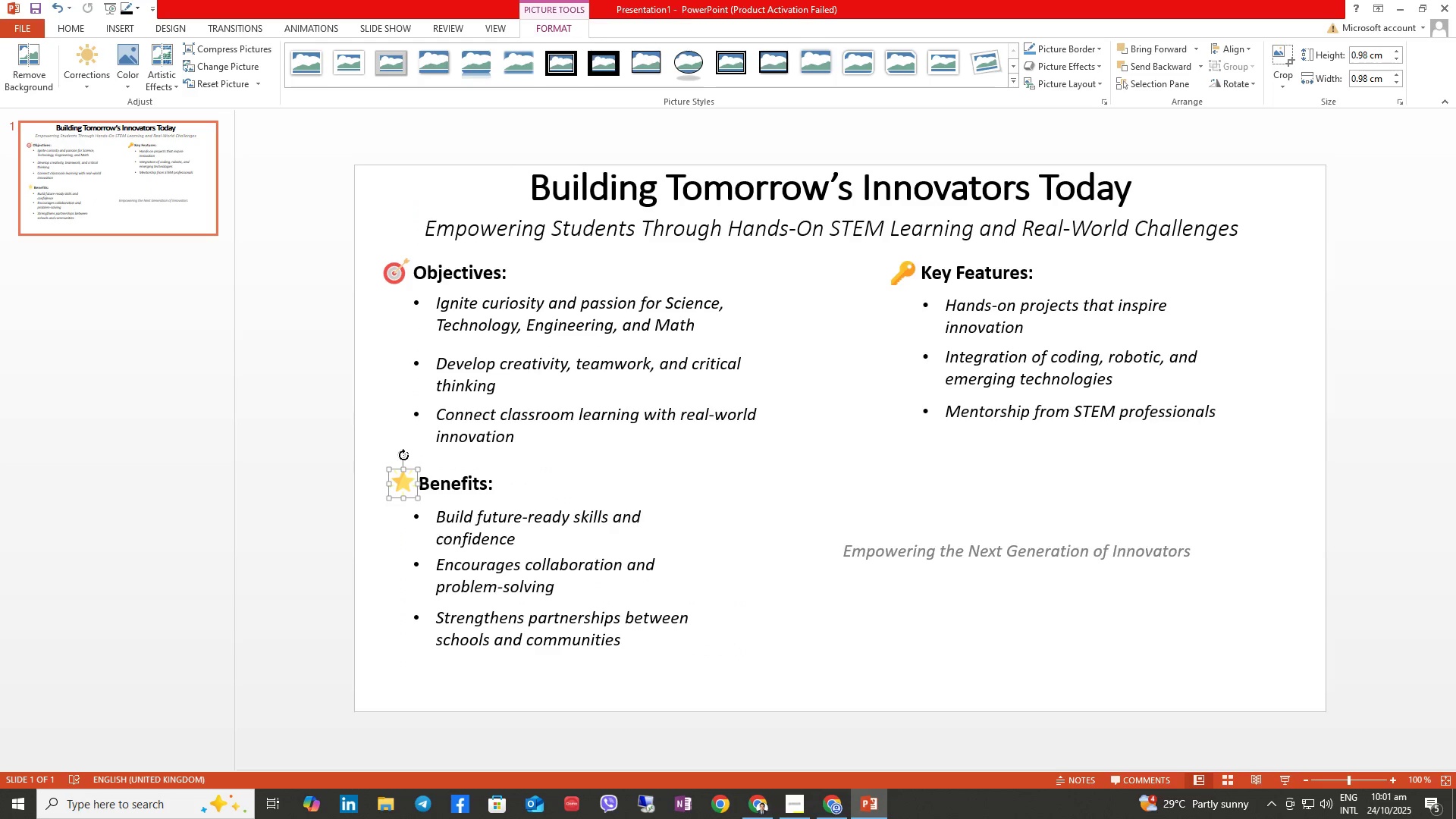 
left_click_drag(start_coordinate=[403, 451], to_coordinate=[412, 456])
 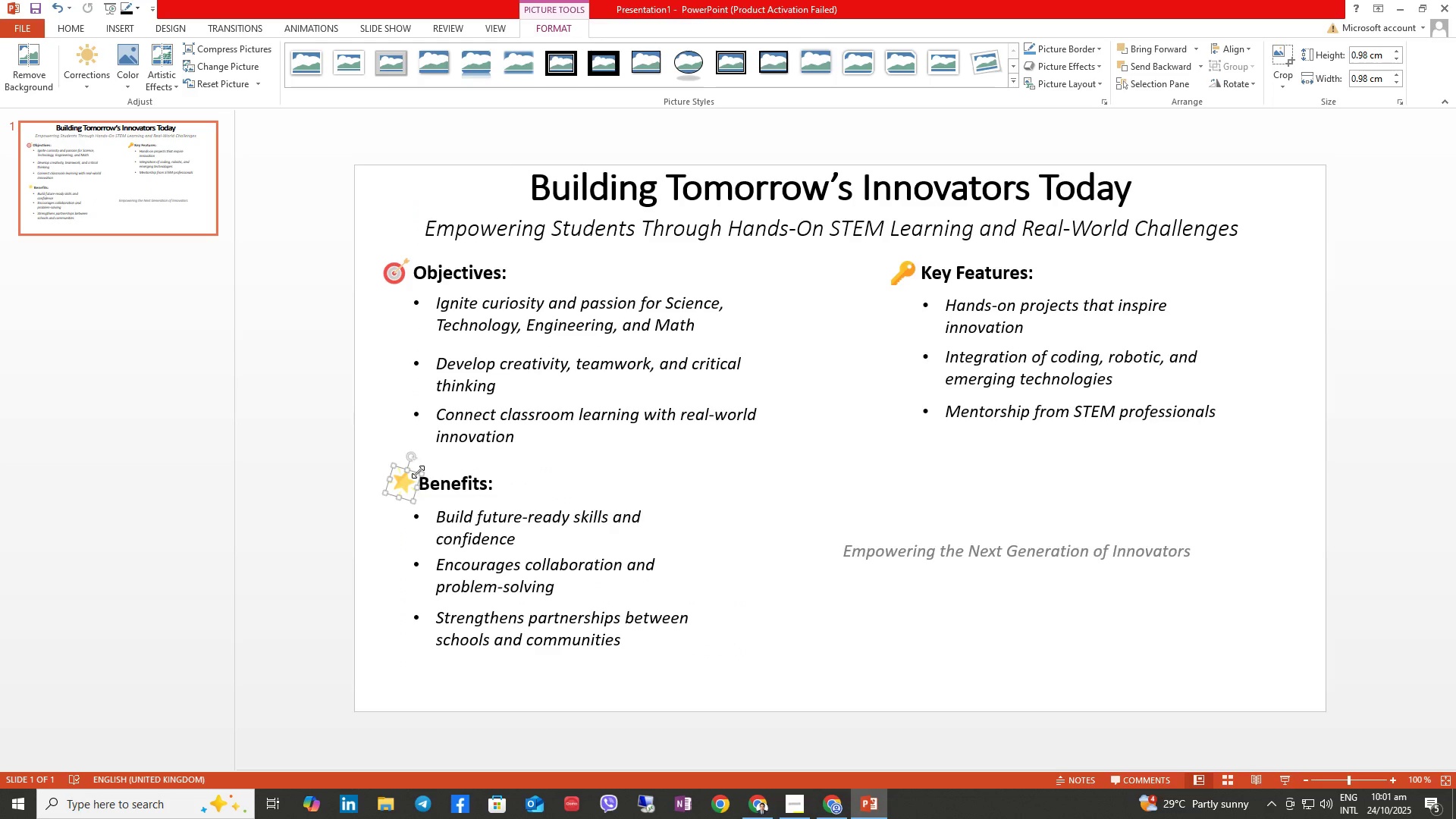 
left_click_drag(start_coordinate=[418, 472], to_coordinate=[413, 474])
 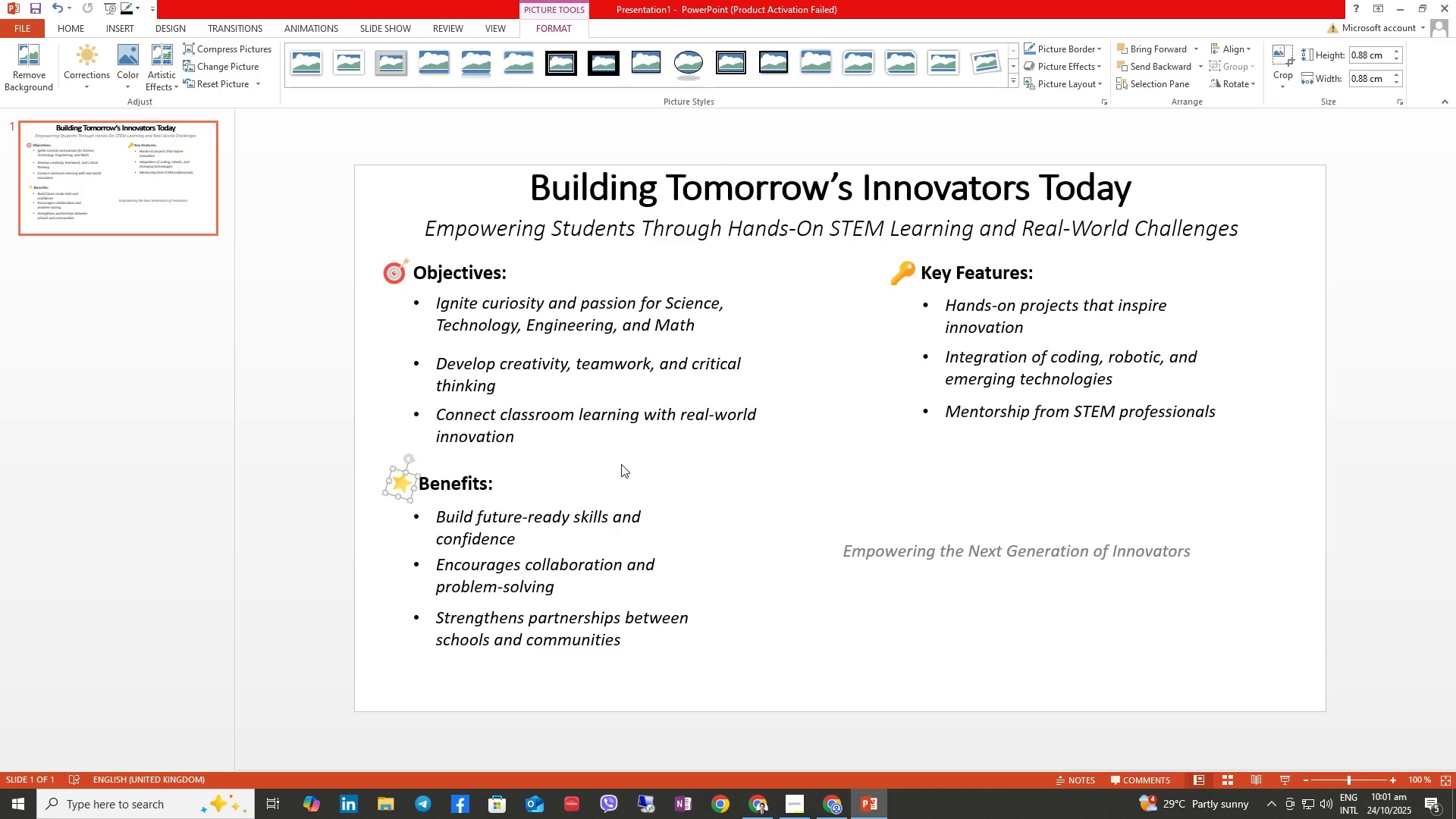 
left_click([693, 473])
 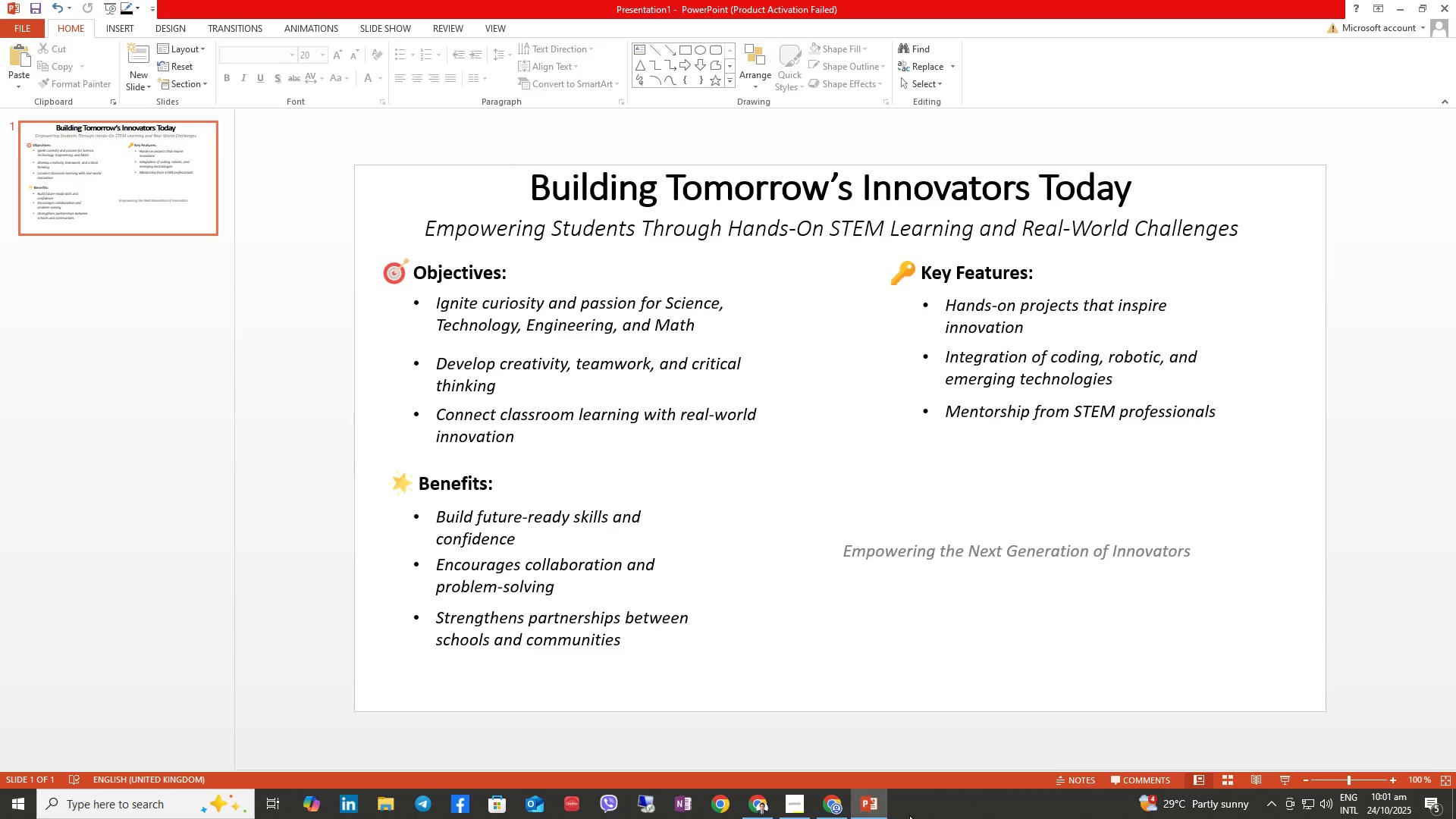 
wait(15.9)
 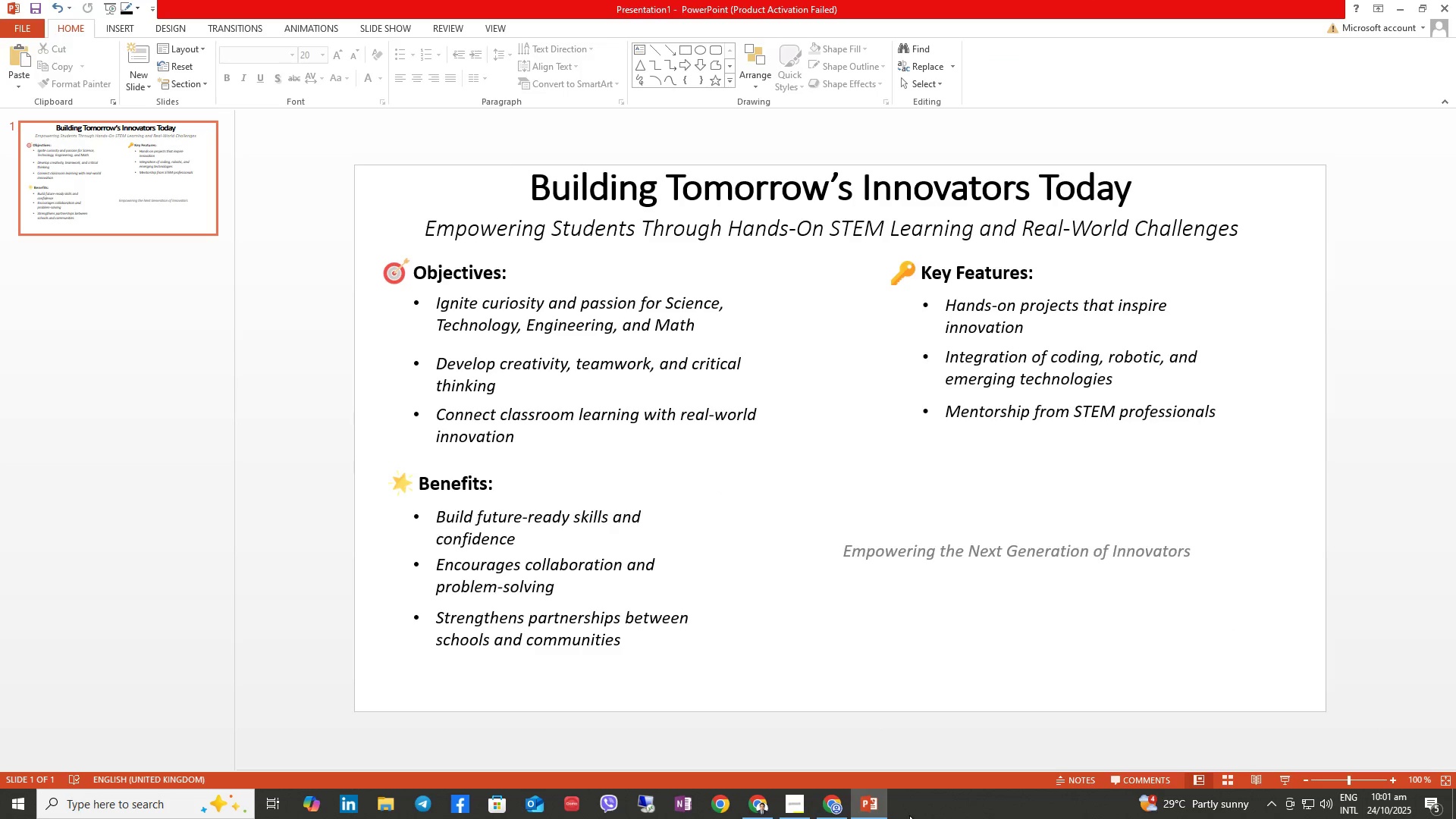 
left_click([800, 803])